 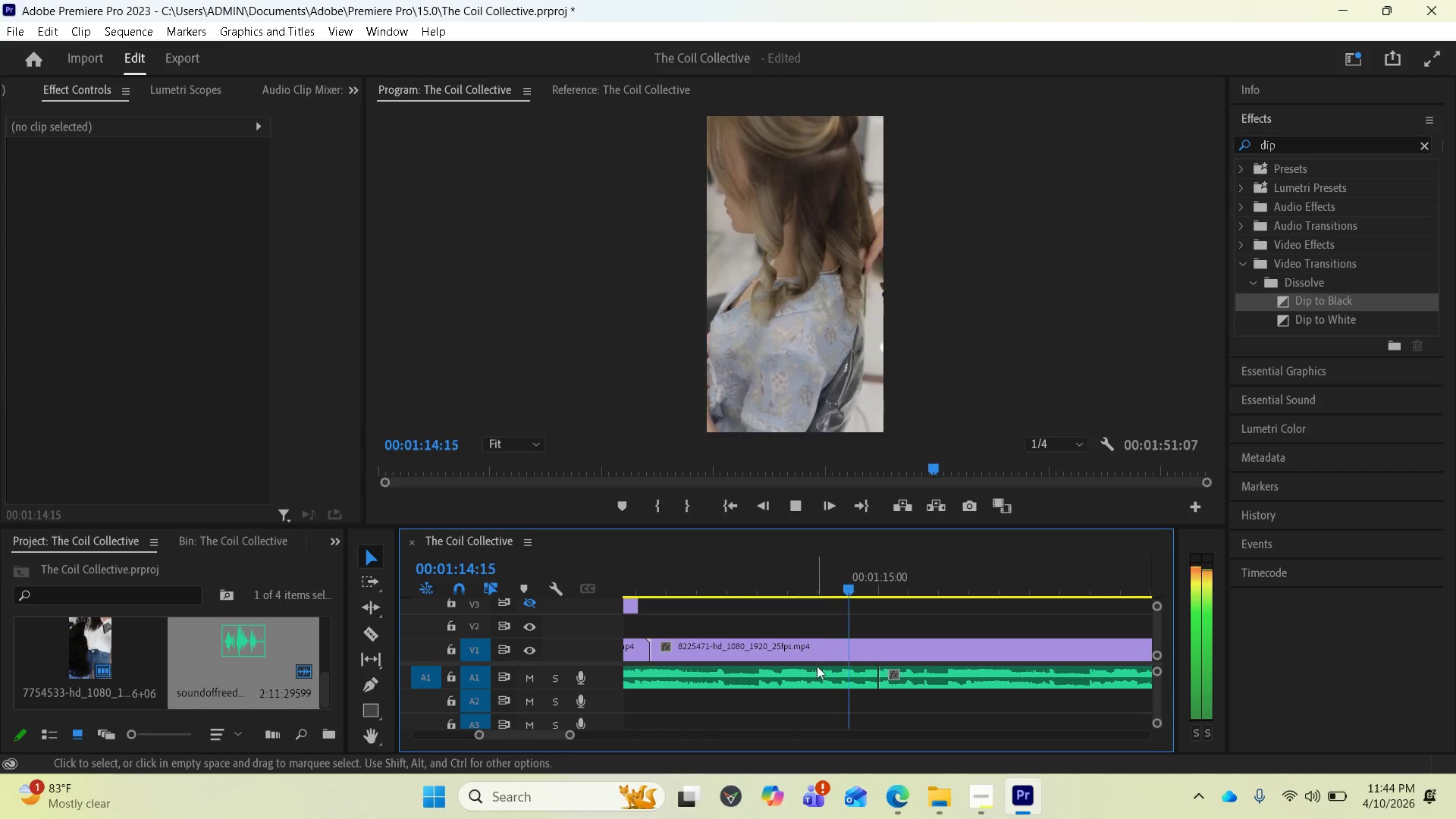 
key(Space)
 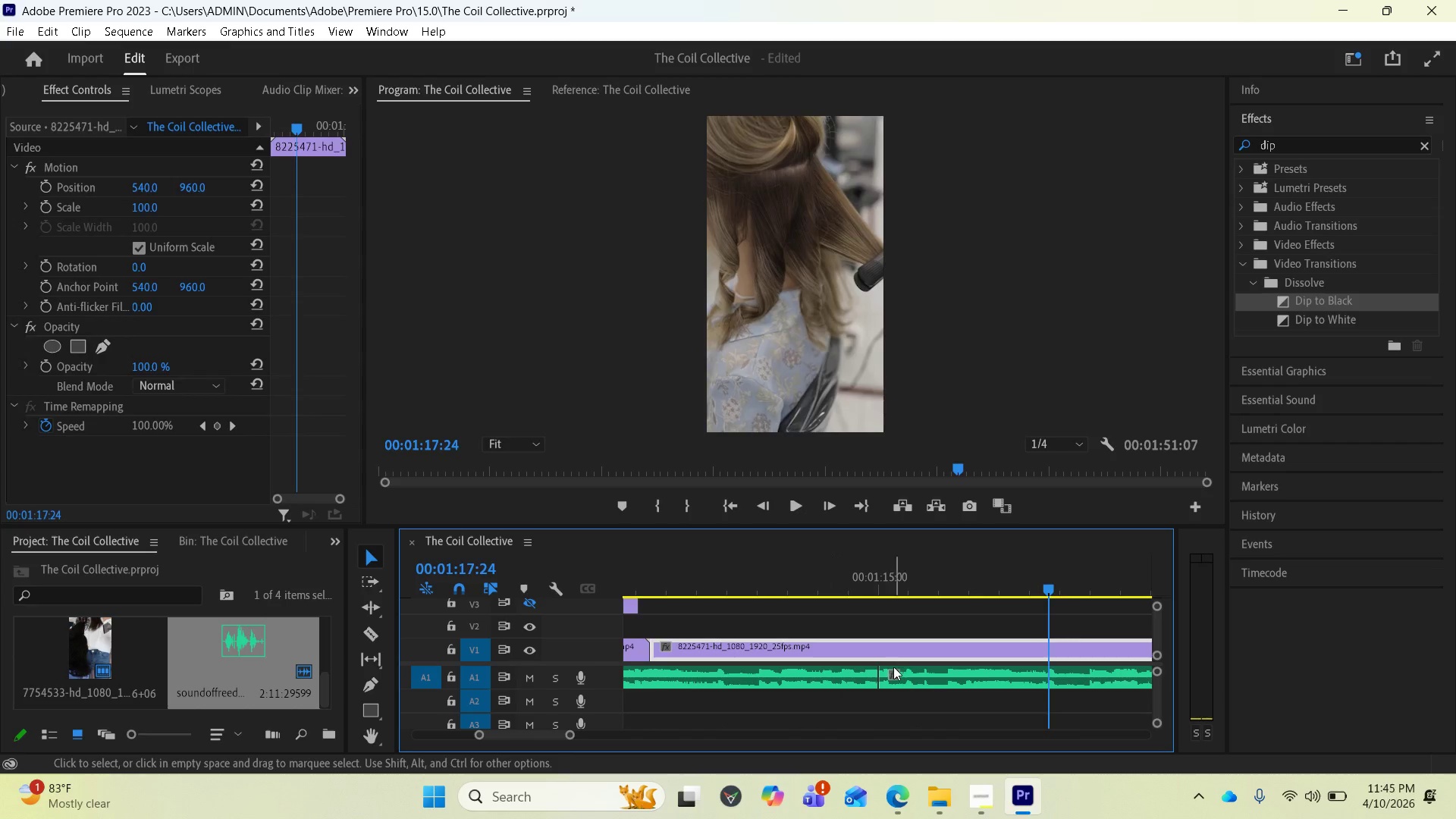 
scroll: coordinate [892, 632], scroll_direction: up, amount: 21.0
 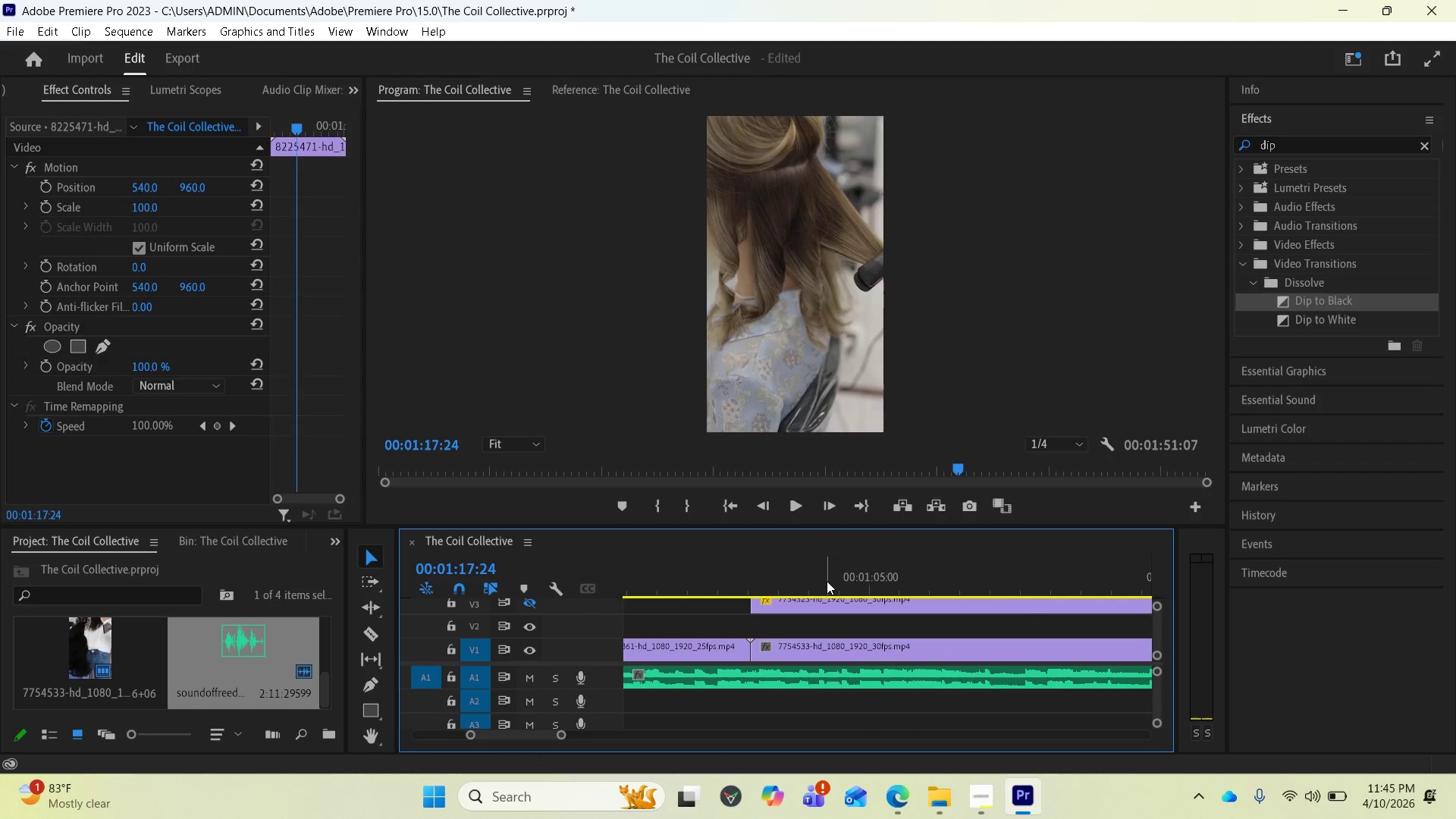 
left_click([827, 581])
 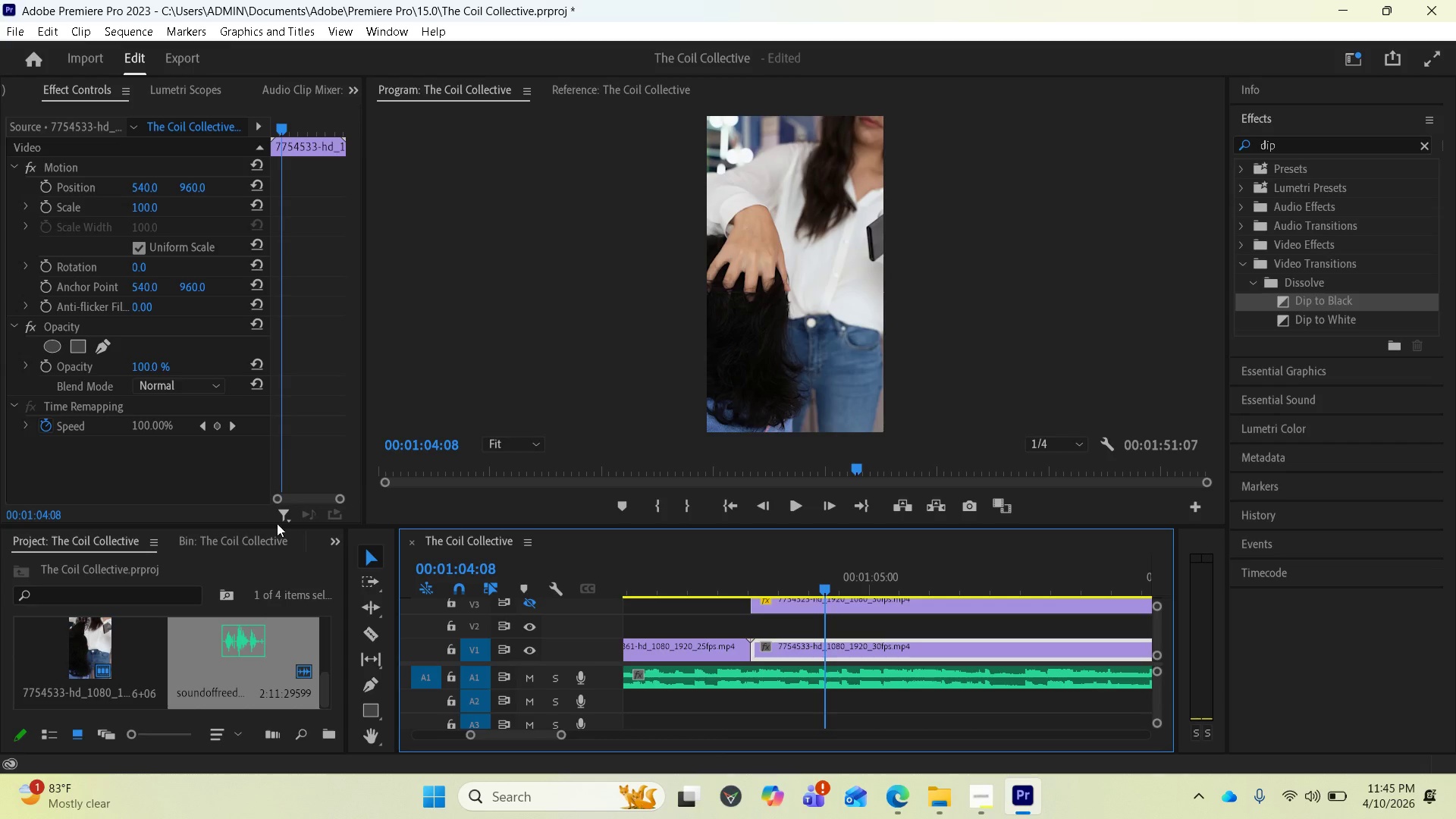 
left_click([526, 603])
 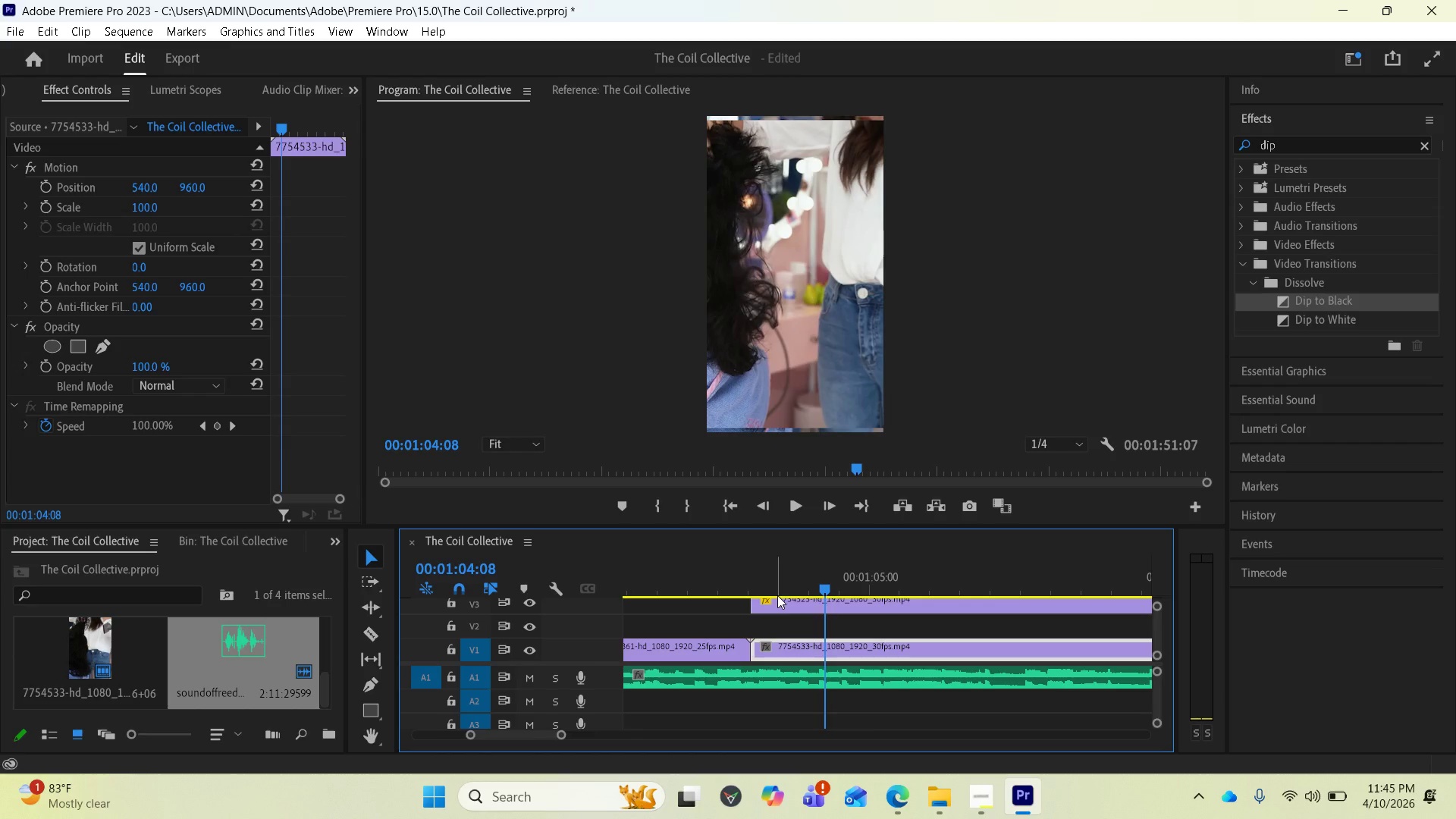 
left_click_drag(start_coordinate=[820, 587], to_coordinate=[756, 557])
 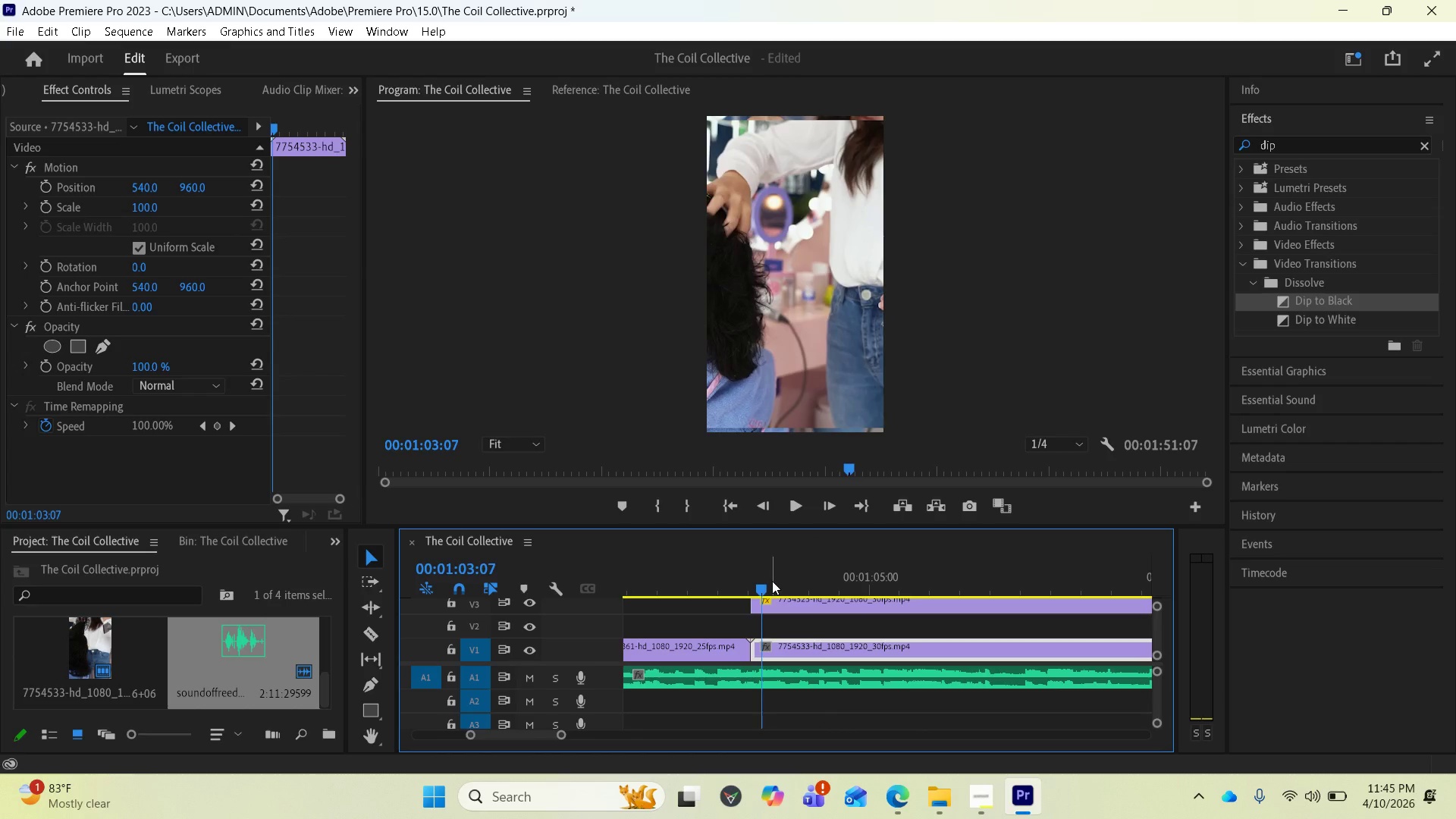 
key(Space)
 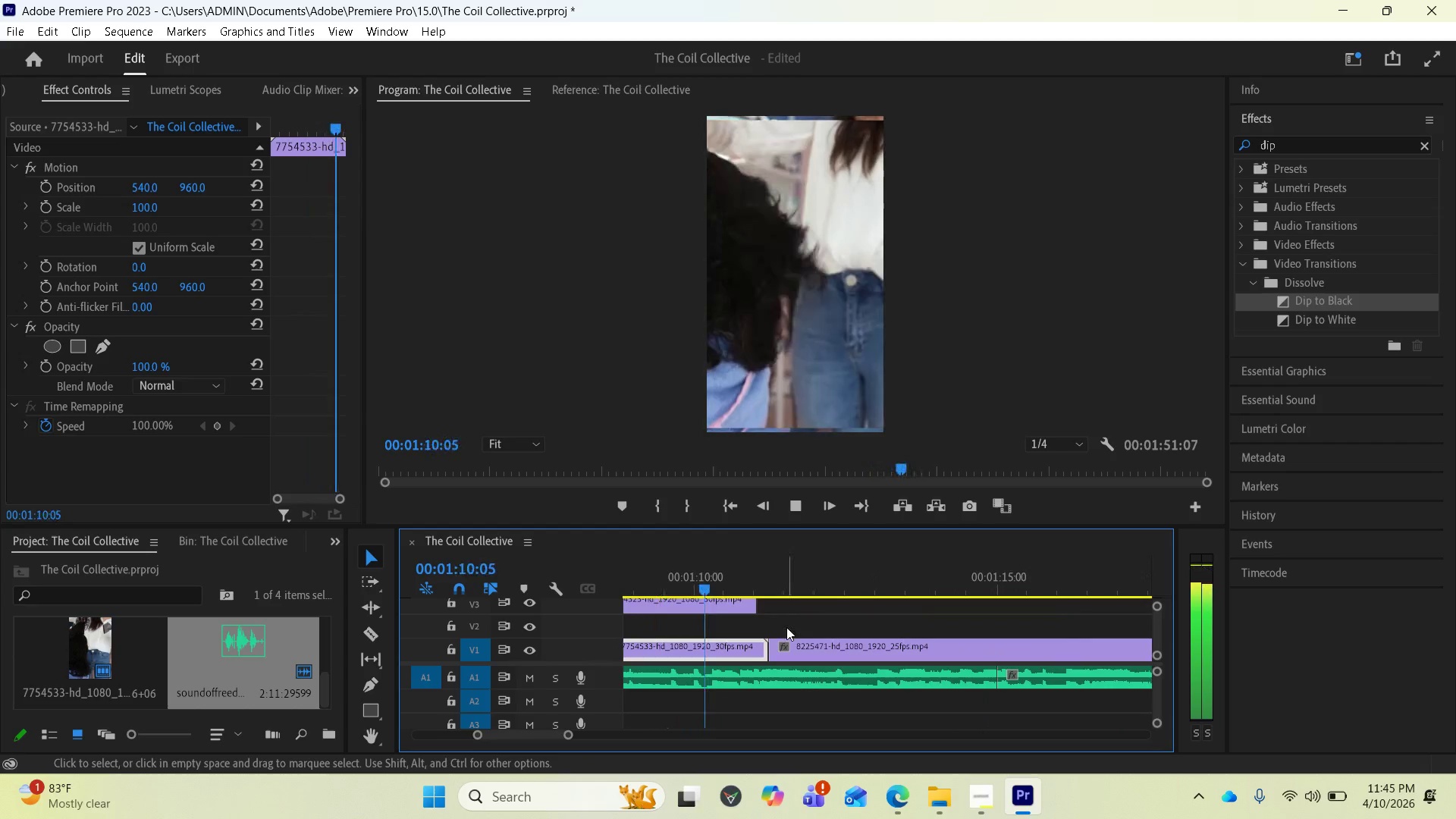 
wait(11.91)
 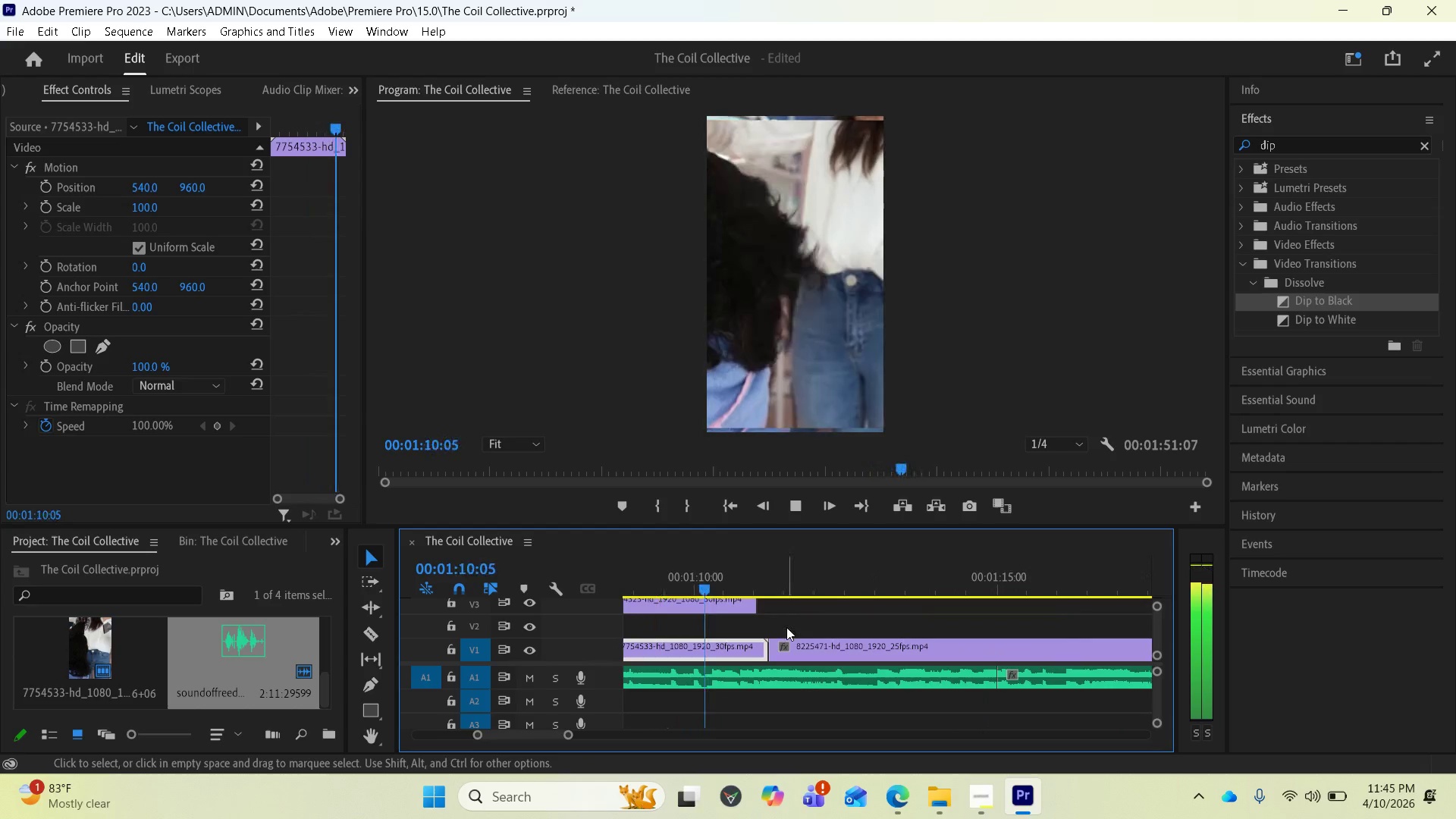 
left_click([532, 601])
 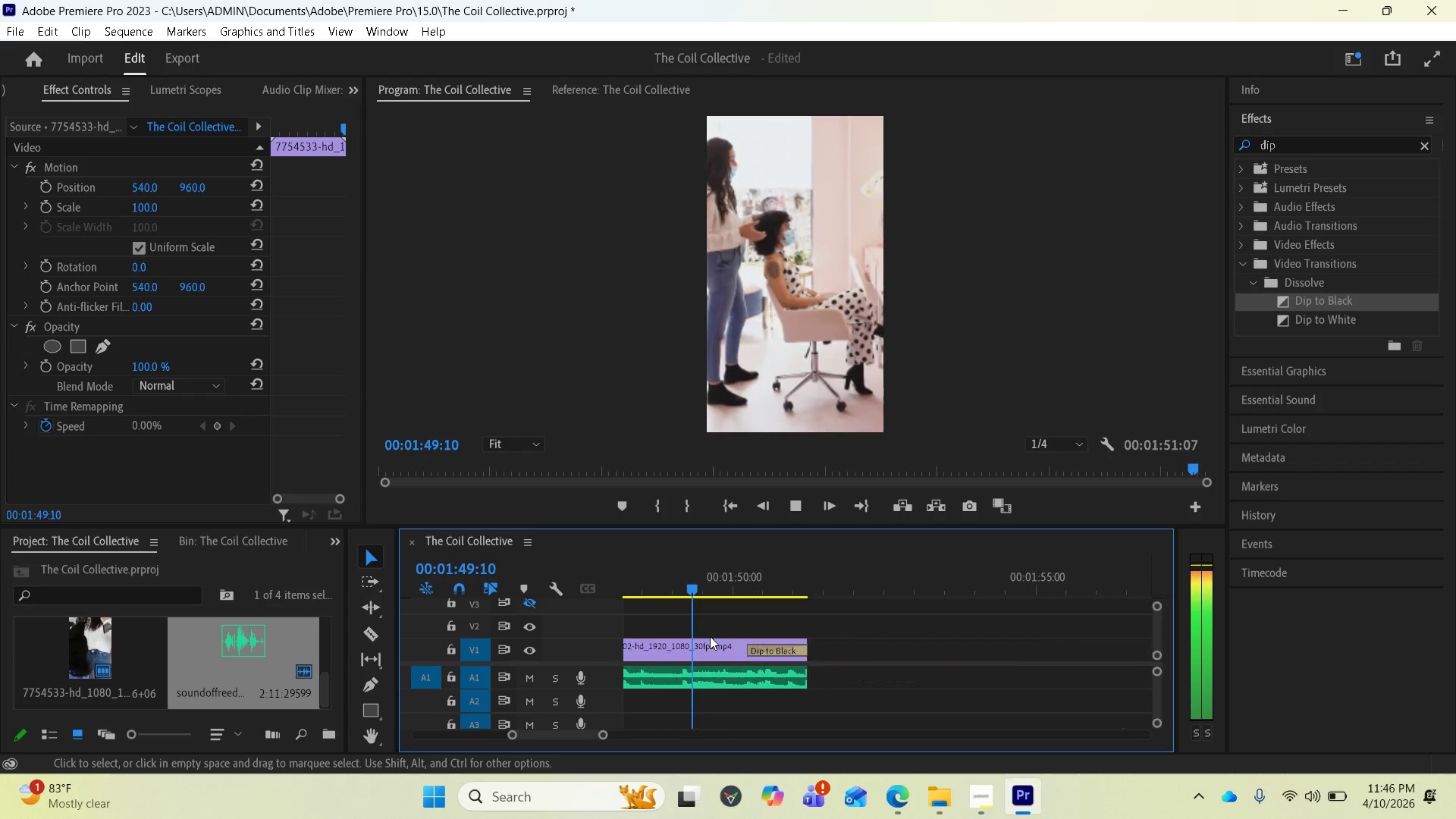 
wait(39.22)
 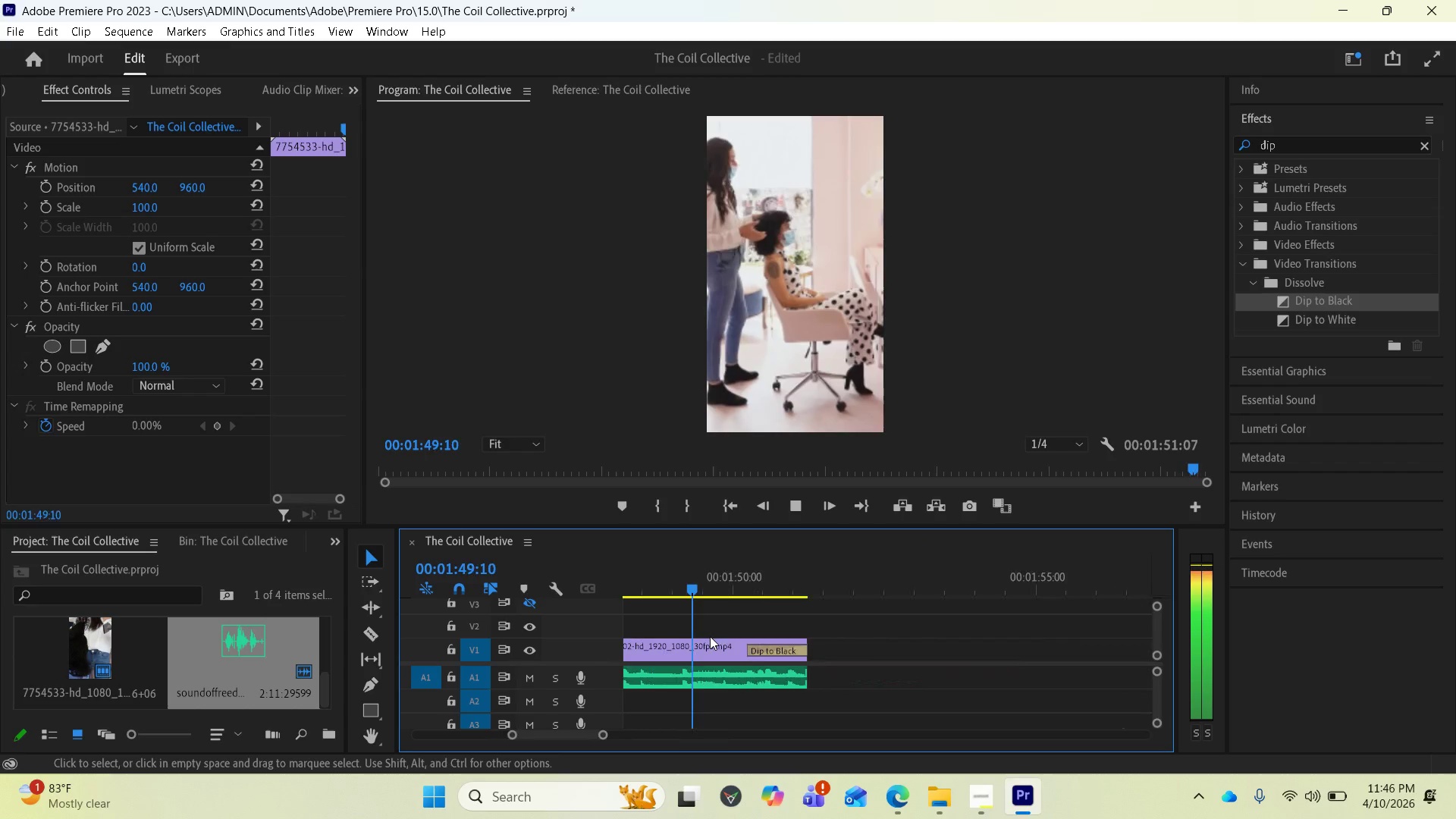 
key(Space)
 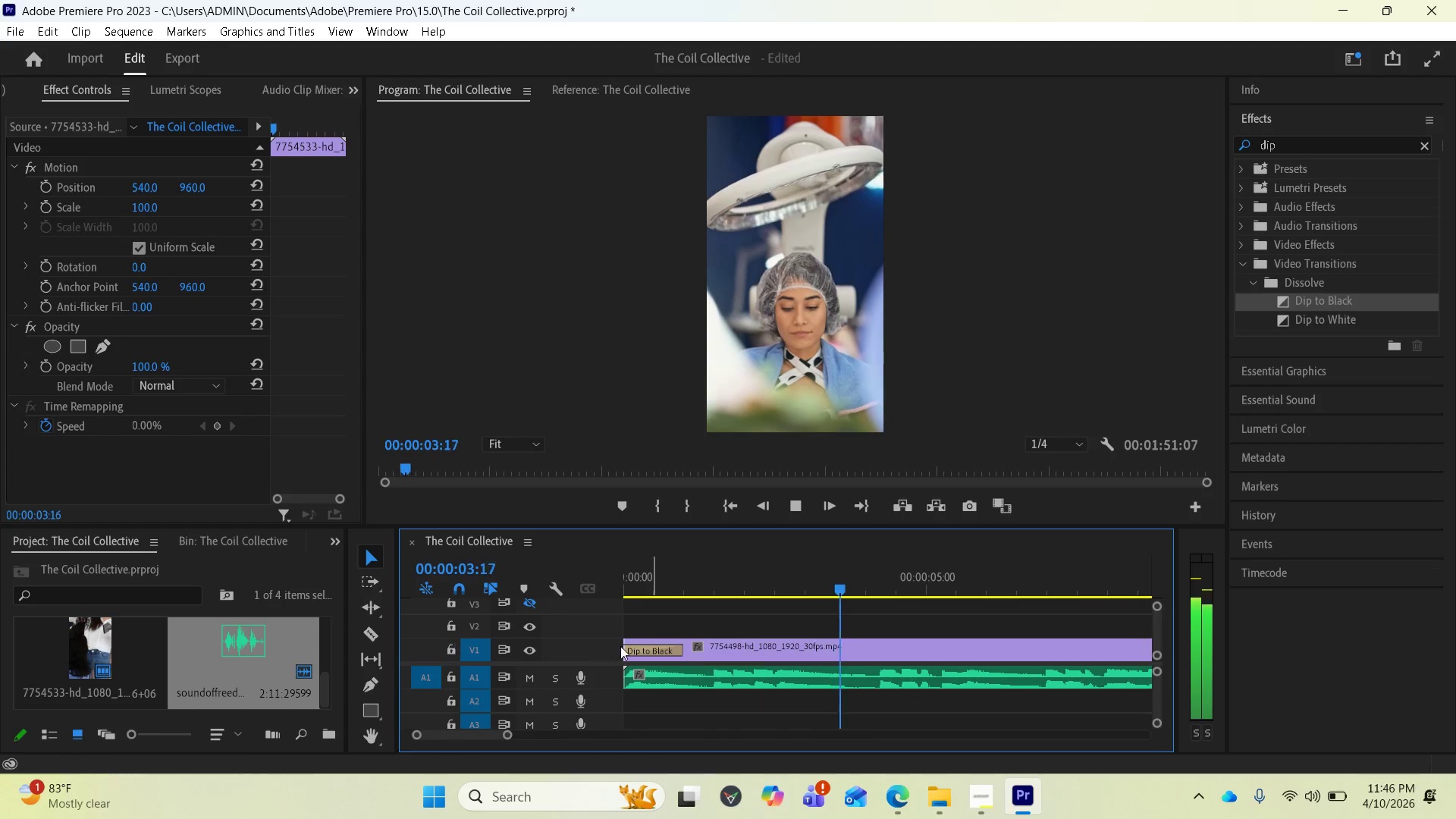 
wait(5.14)
 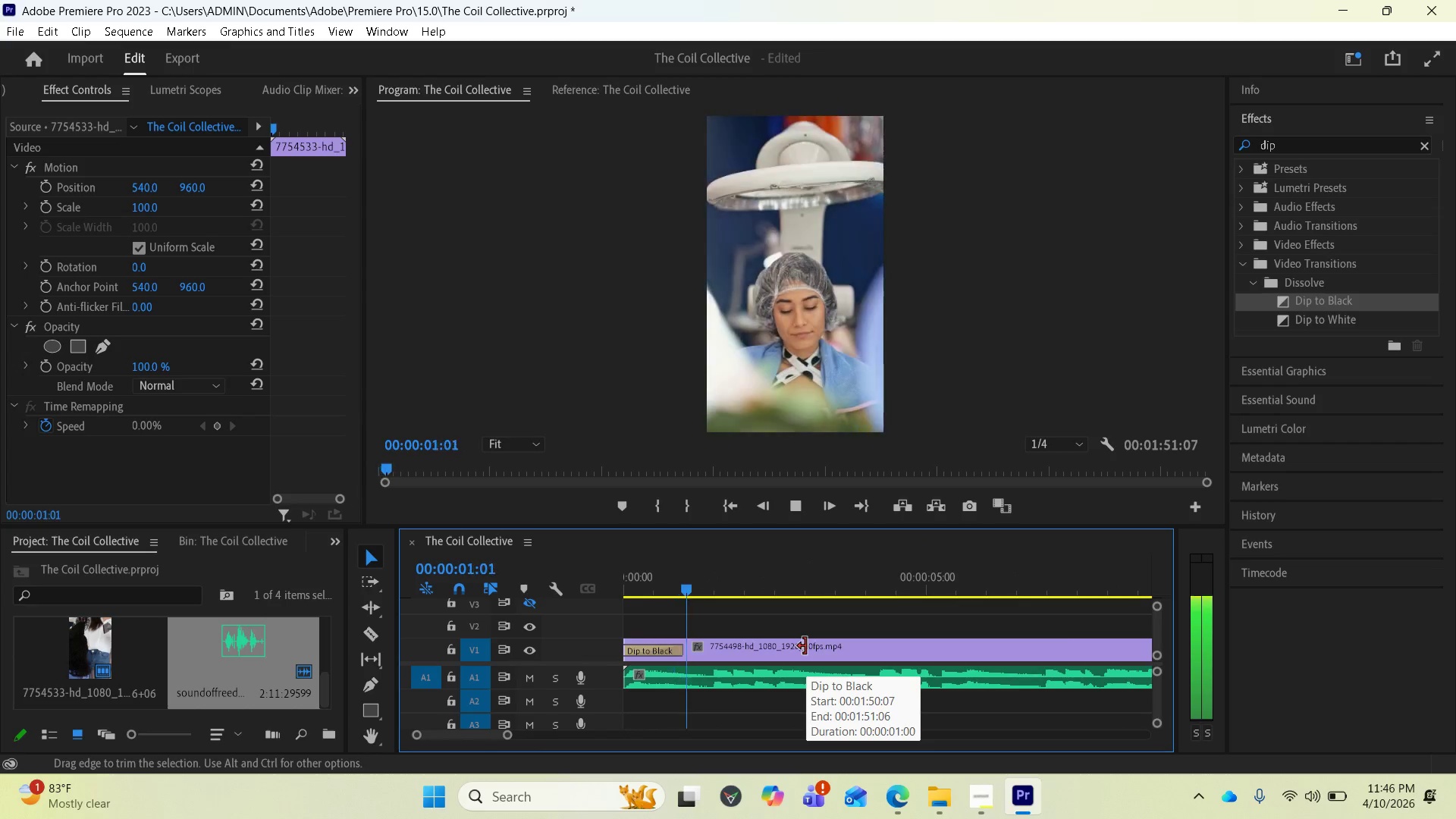 
scroll: coordinate [270, 685], scroll_direction: up, amount: 3.0
 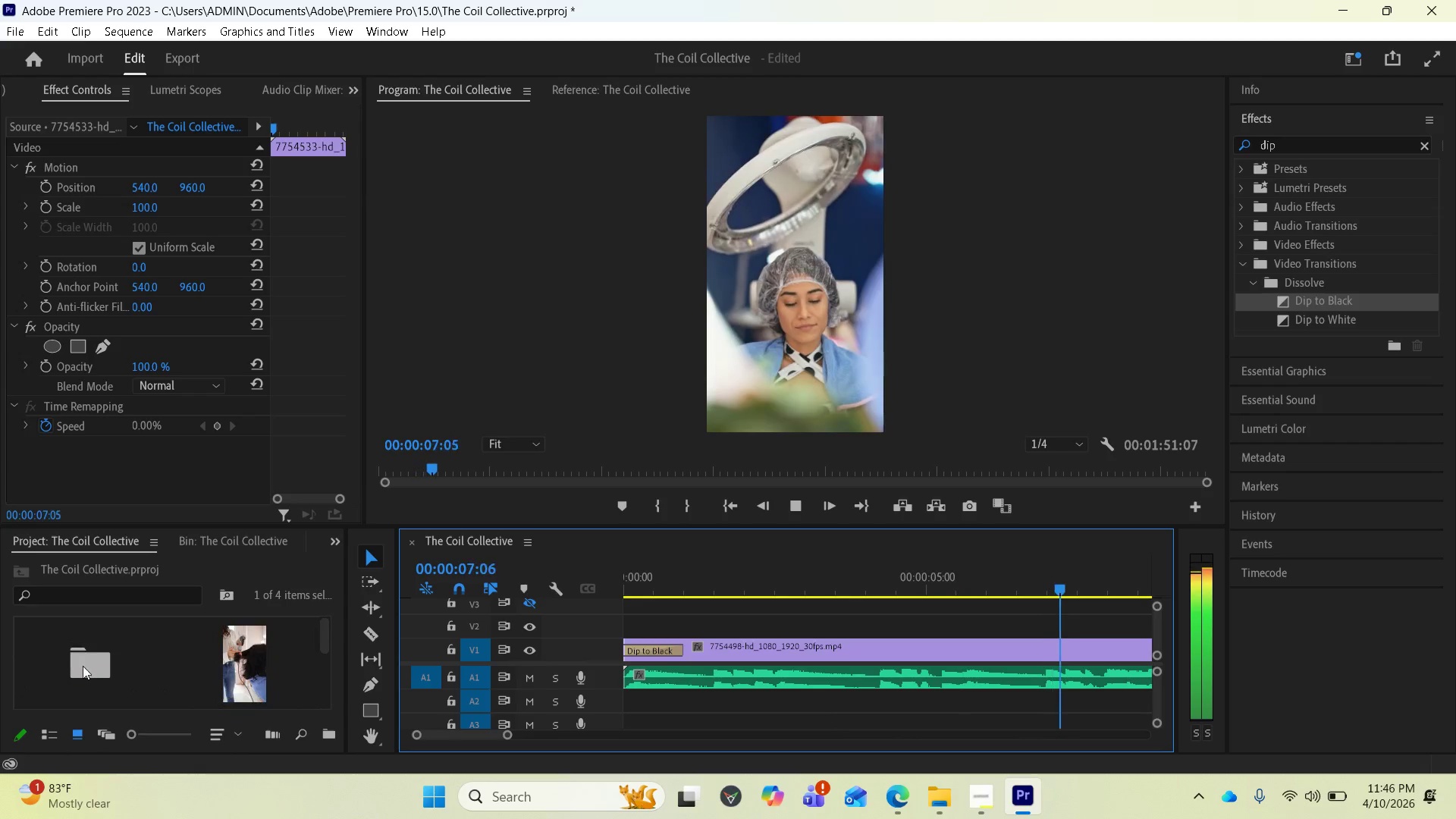 
double_click([85, 660])
 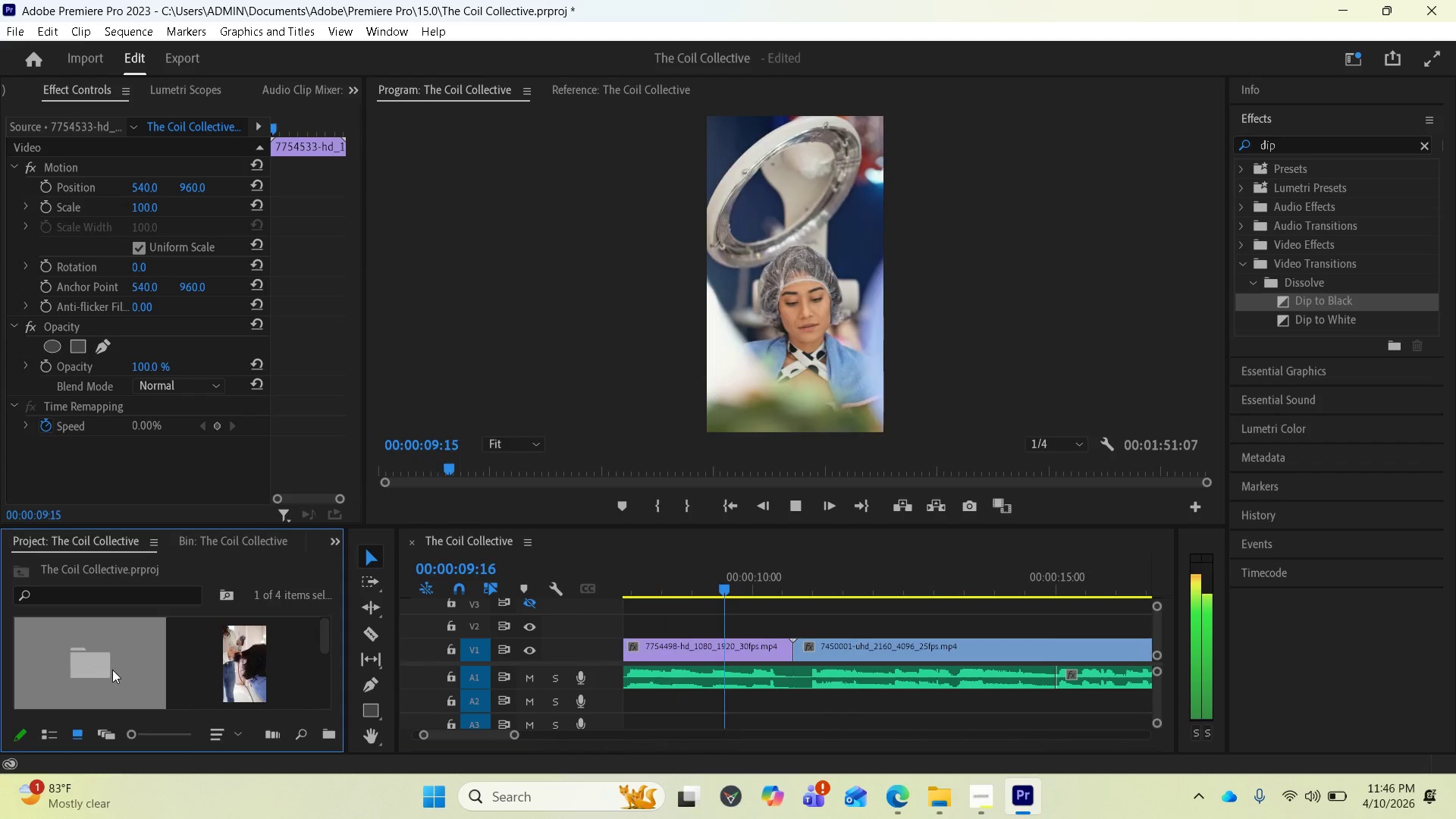 
left_click([112, 670])
 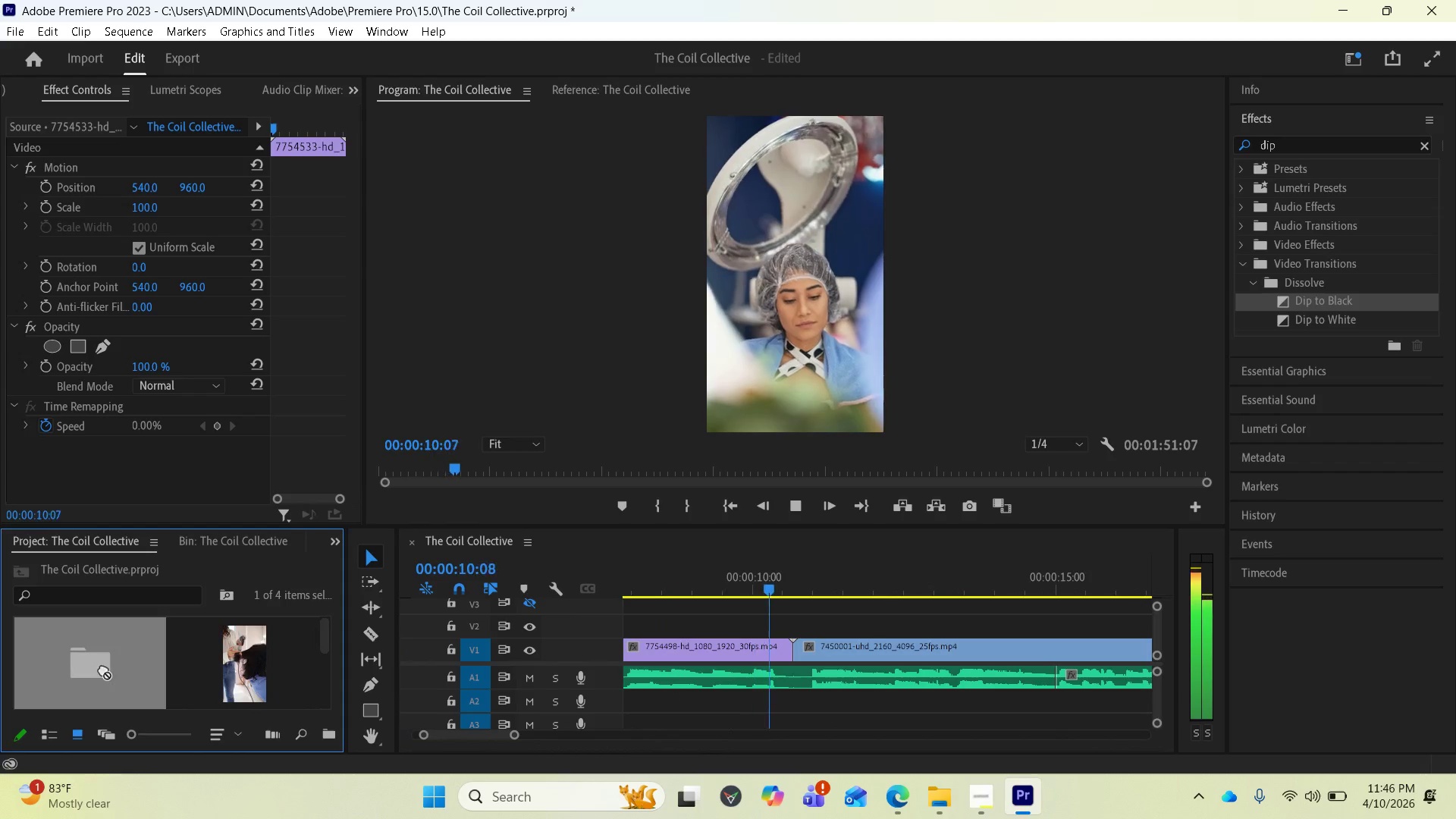 
left_click_drag(start_coordinate=[109, 669], to_coordinate=[103, 669])
 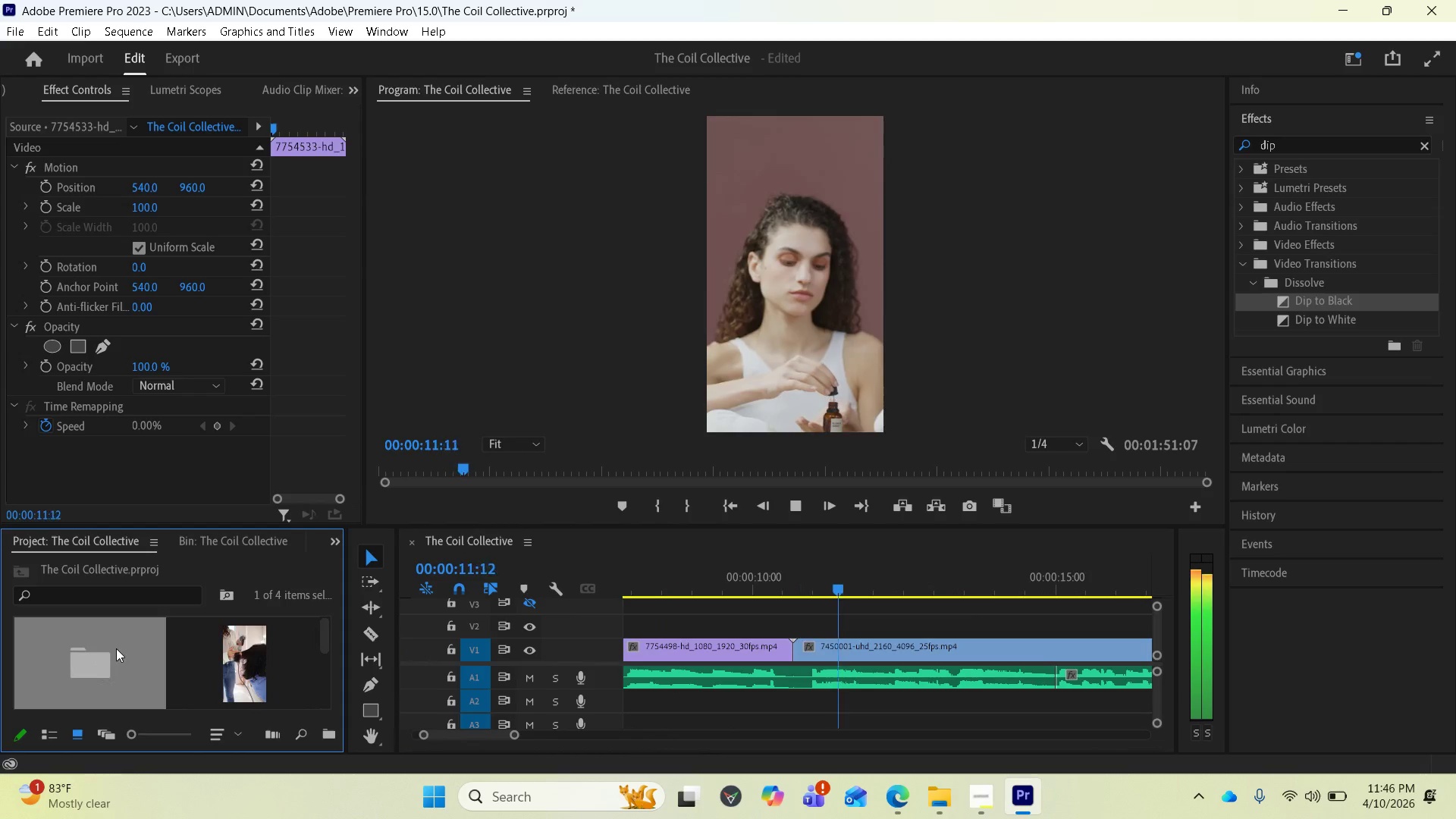 
scroll: coordinate [111, 654], scroll_direction: down, amount: 1.0
 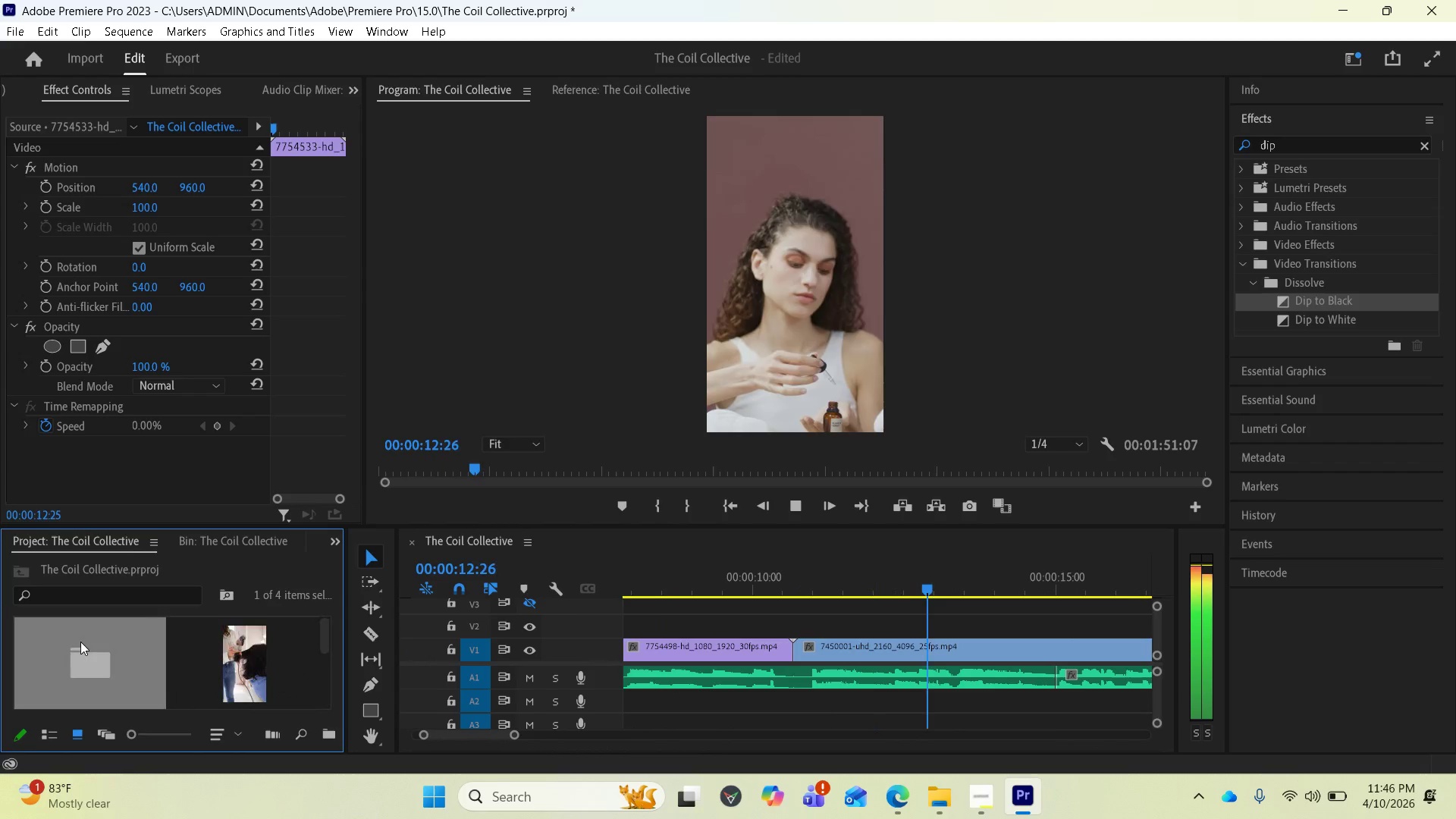 
double_click([80, 642])
 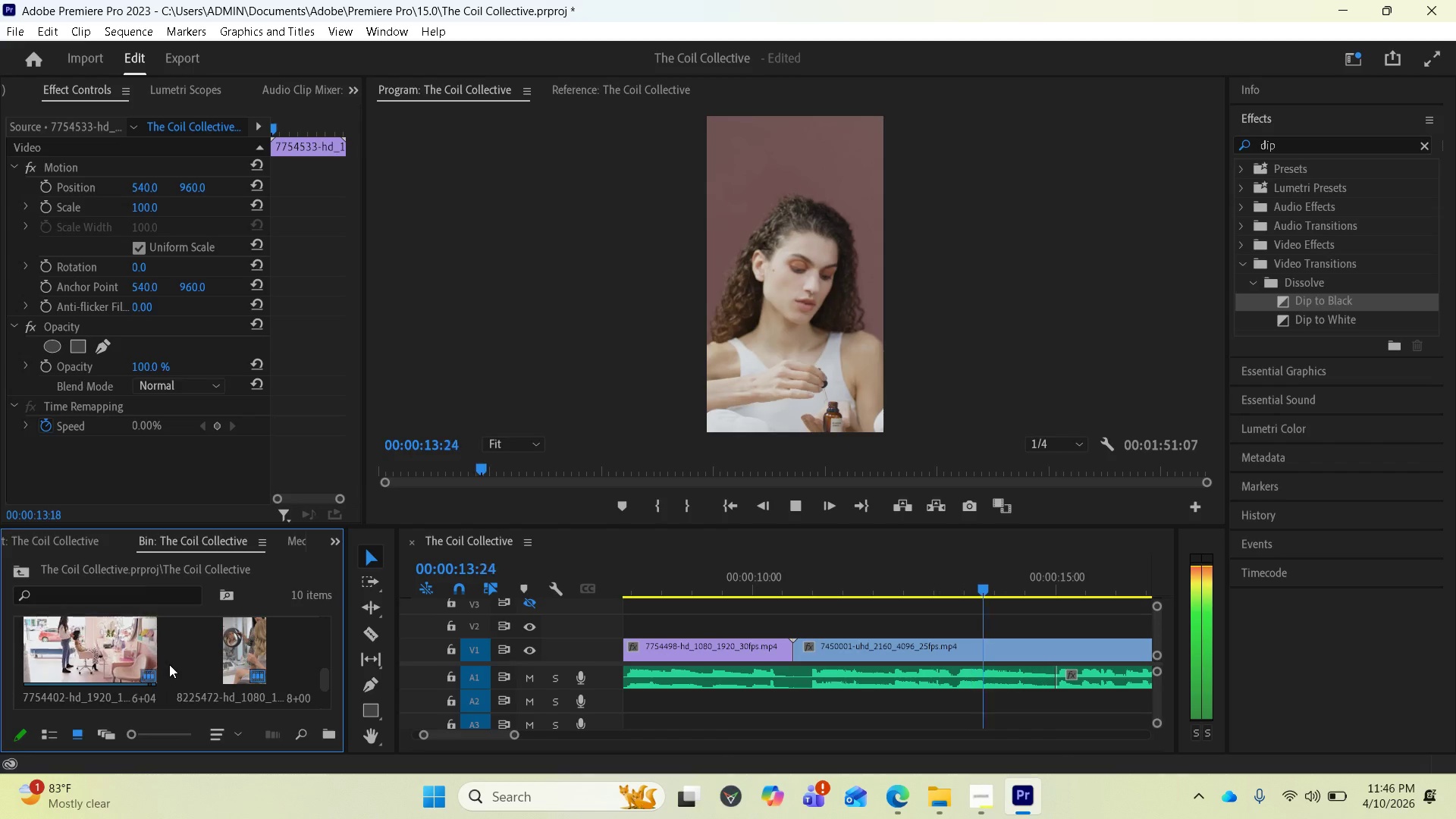 
scroll: coordinate [193, 660], scroll_direction: down, amount: 6.0
 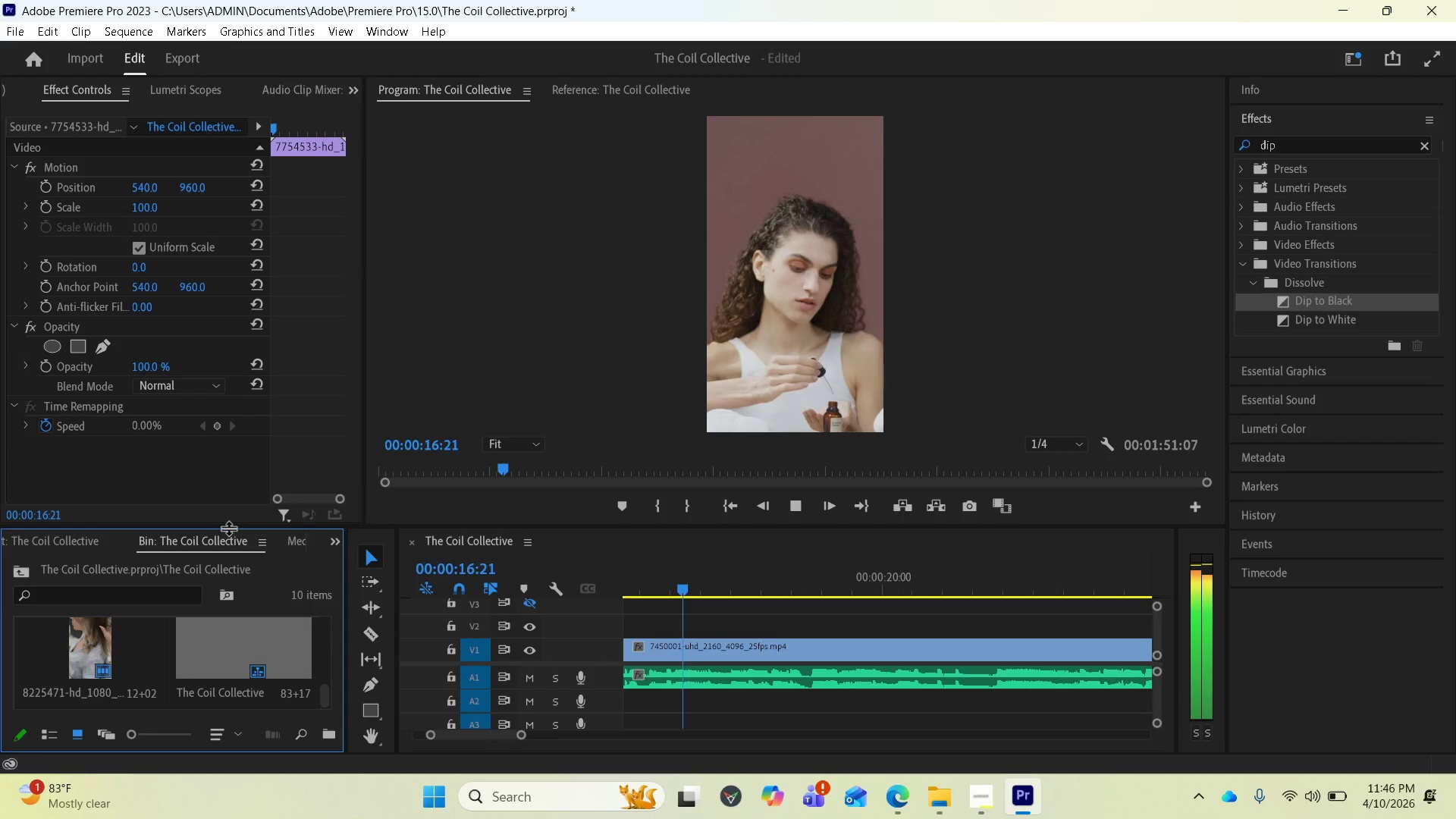 
left_click_drag(start_coordinate=[226, 525], to_coordinate=[211, 398])
 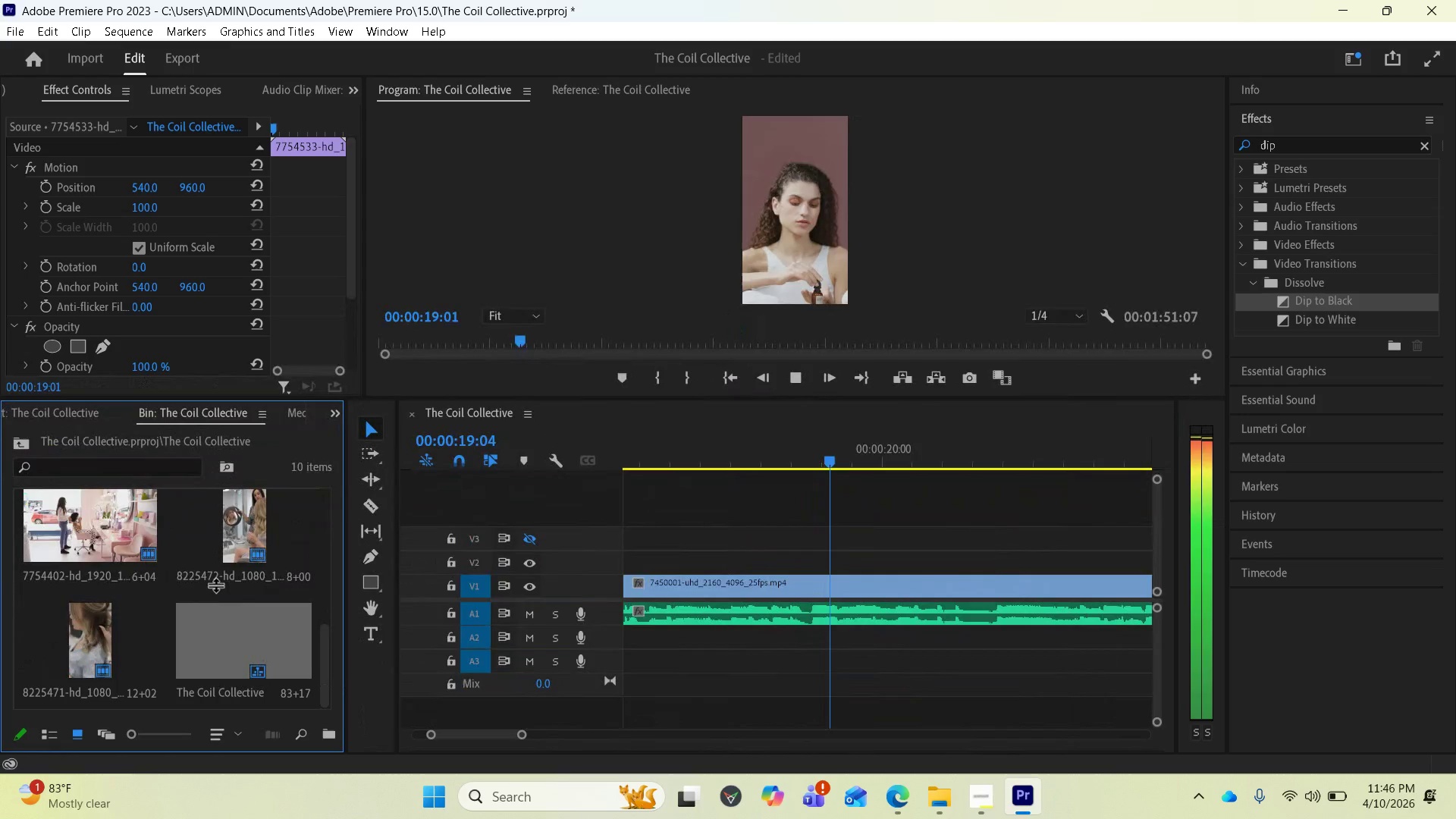 
scroll: coordinate [215, 585], scroll_direction: down, amount: 2.0